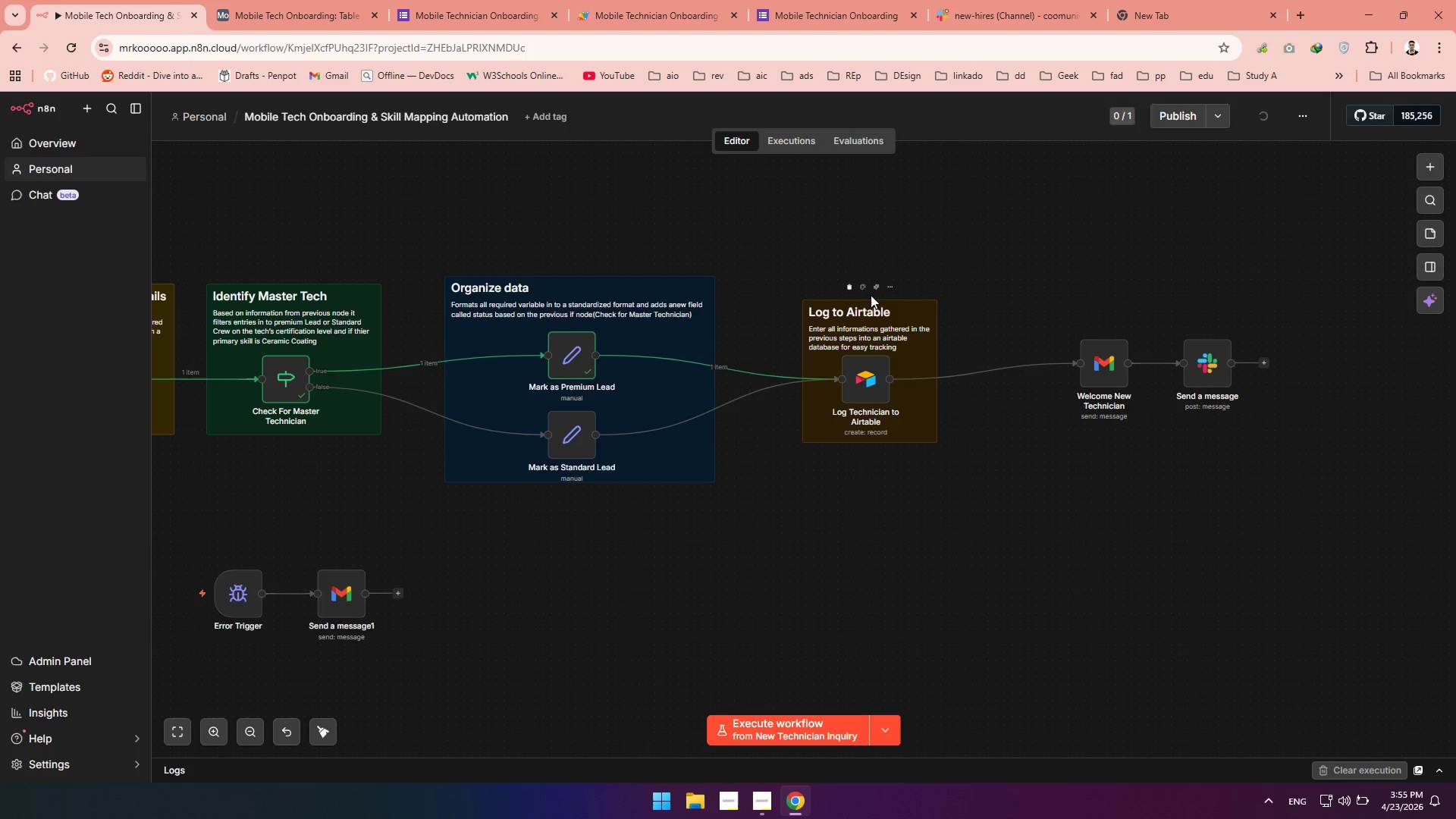 
left_click([862, 289])
 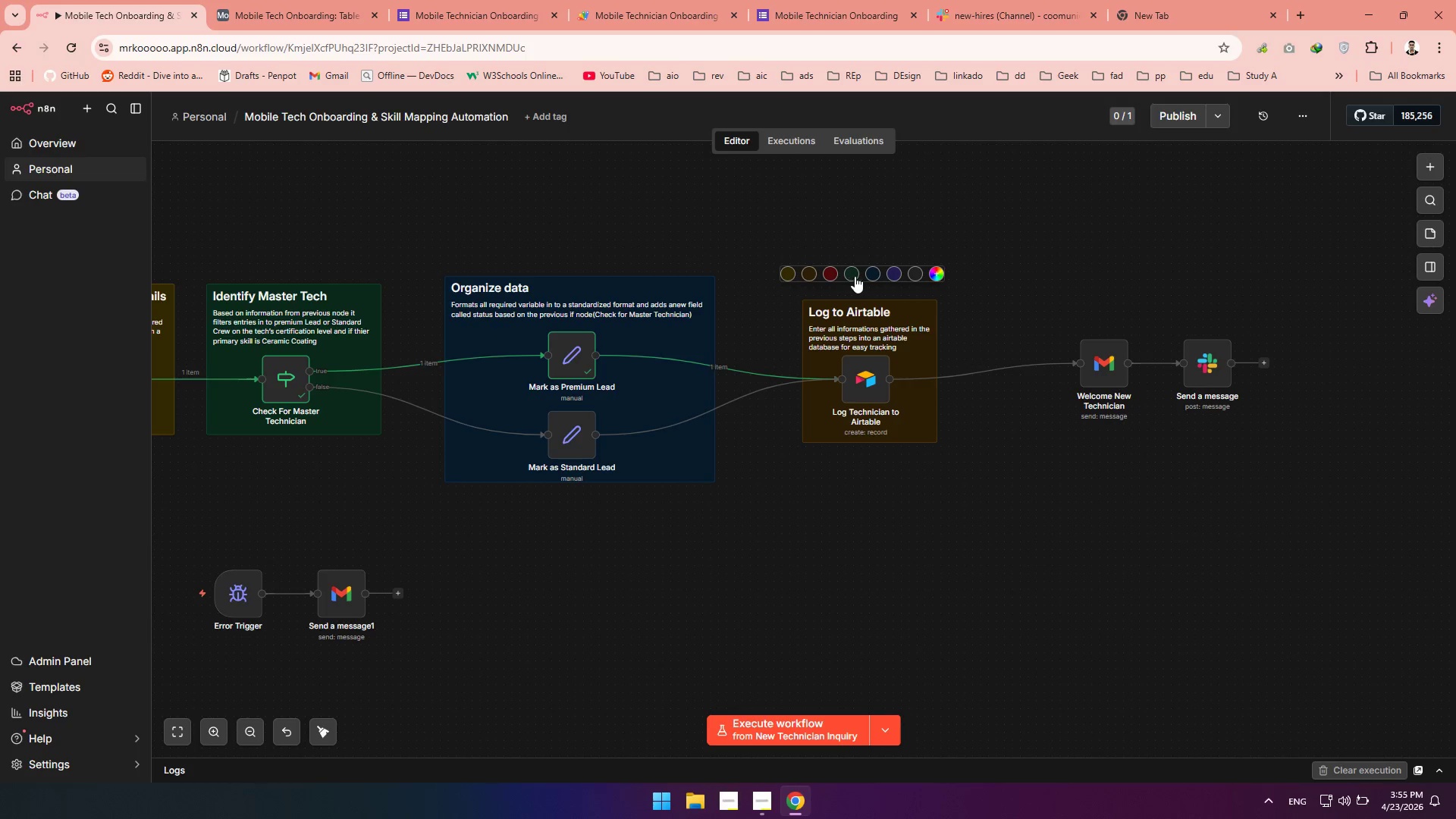 
wait(6.62)
 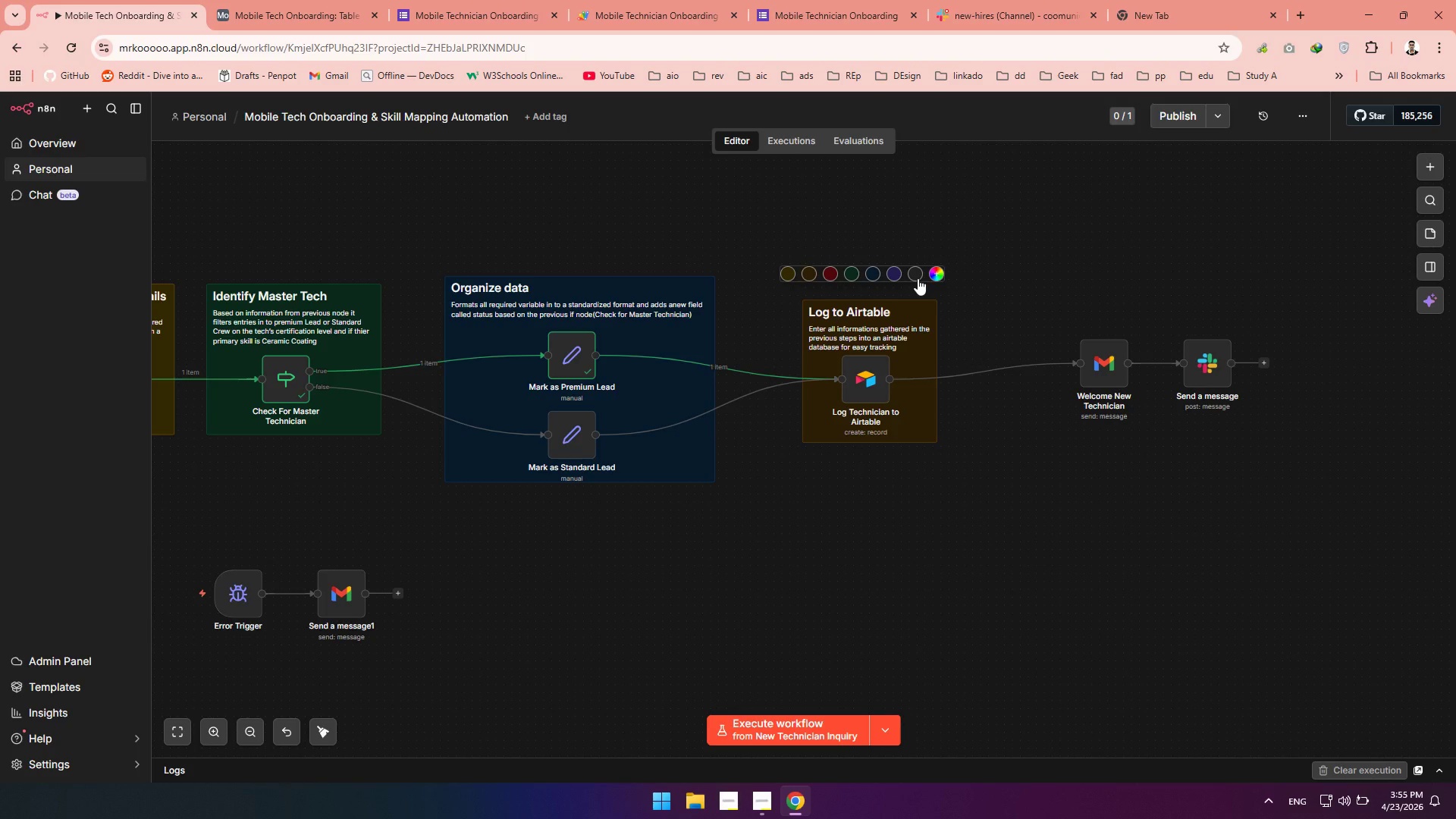 
left_click([934, 278])
 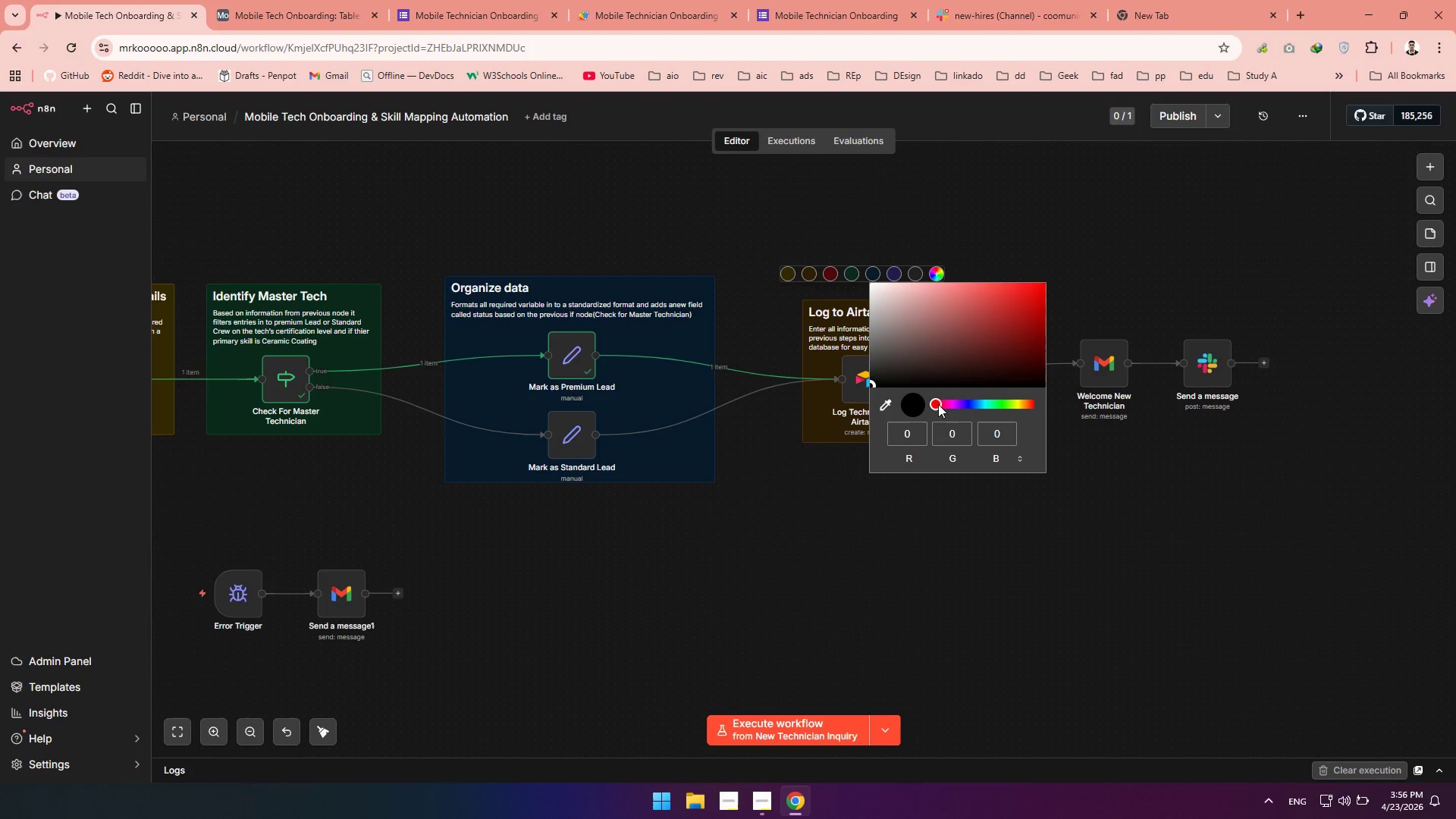 
left_click_drag(start_coordinate=[1005, 403], to_coordinate=[1015, 405])
 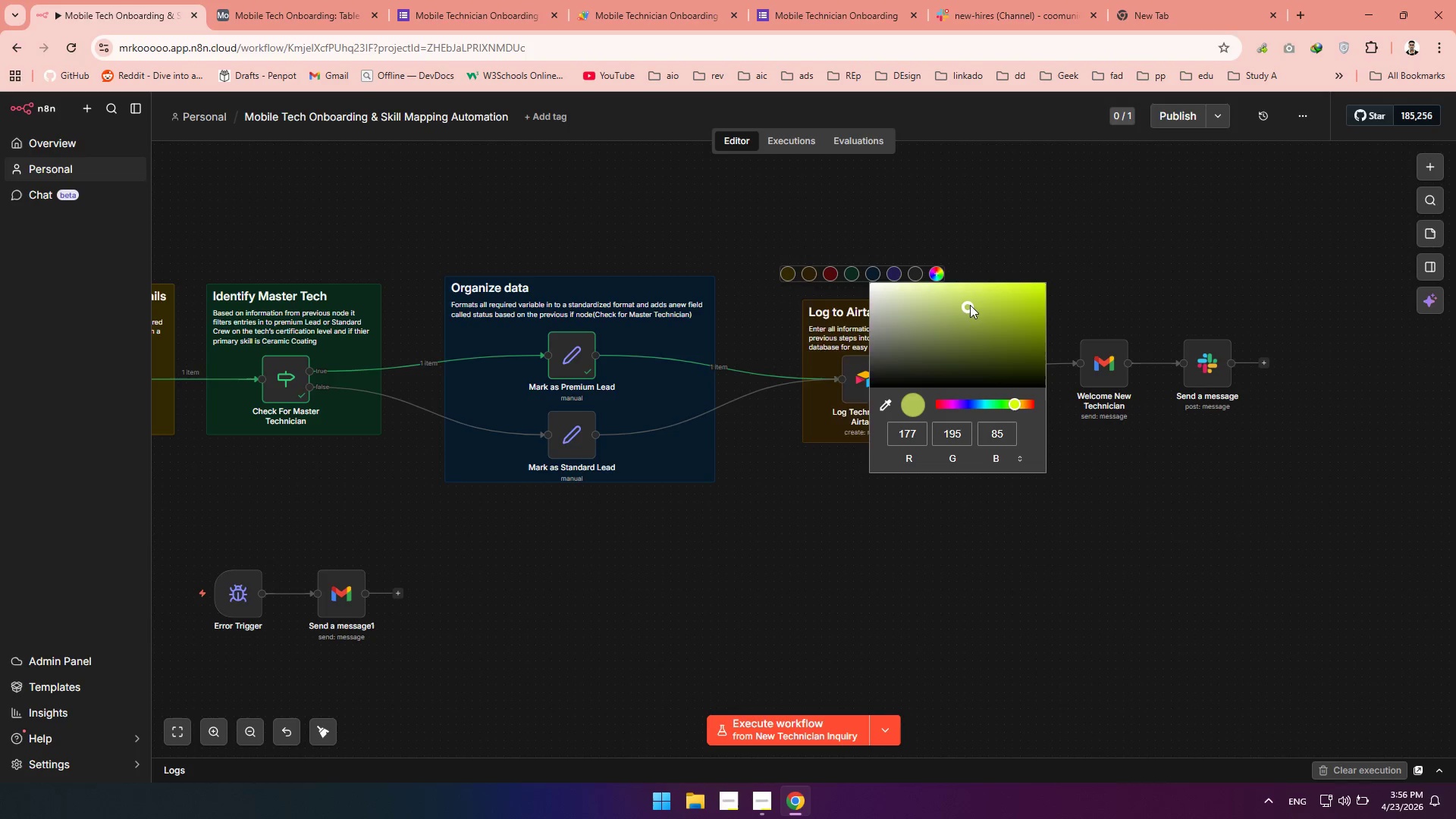 
left_click_drag(start_coordinate=[968, 307], to_coordinate=[1003, 315])
 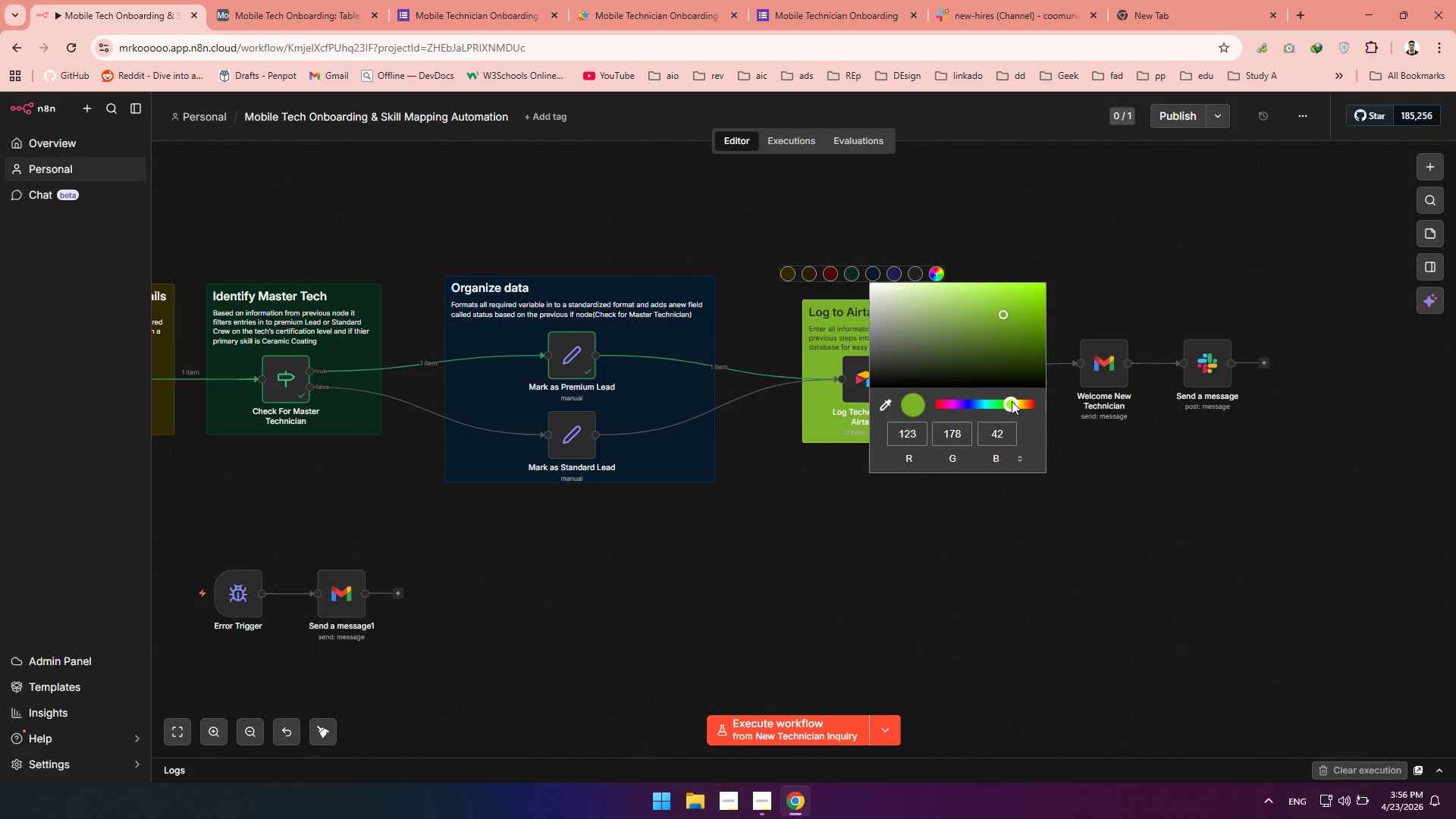 
left_click([1012, 401])
 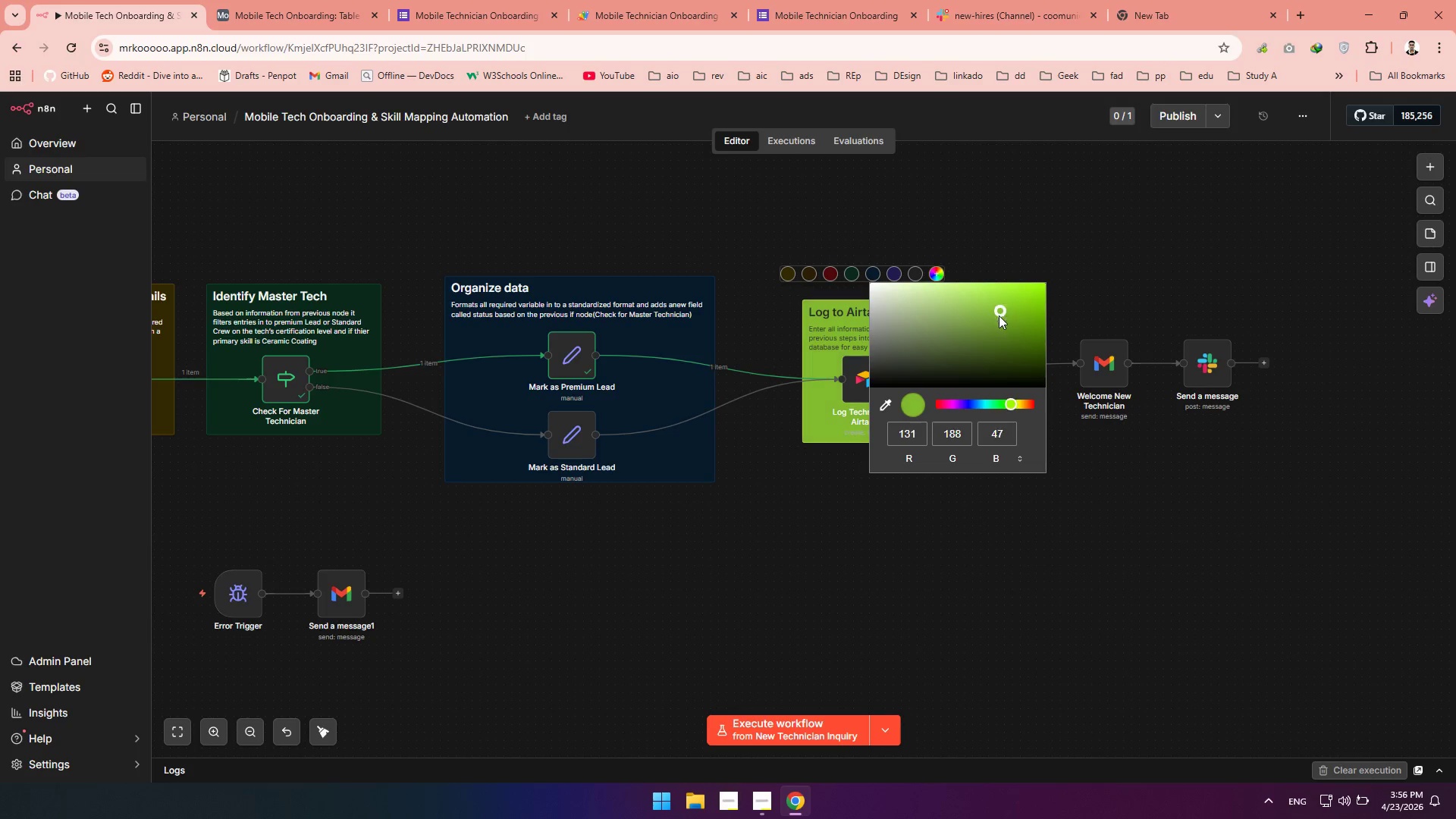 
left_click_drag(start_coordinate=[1000, 311], to_coordinate=[983, 357])
 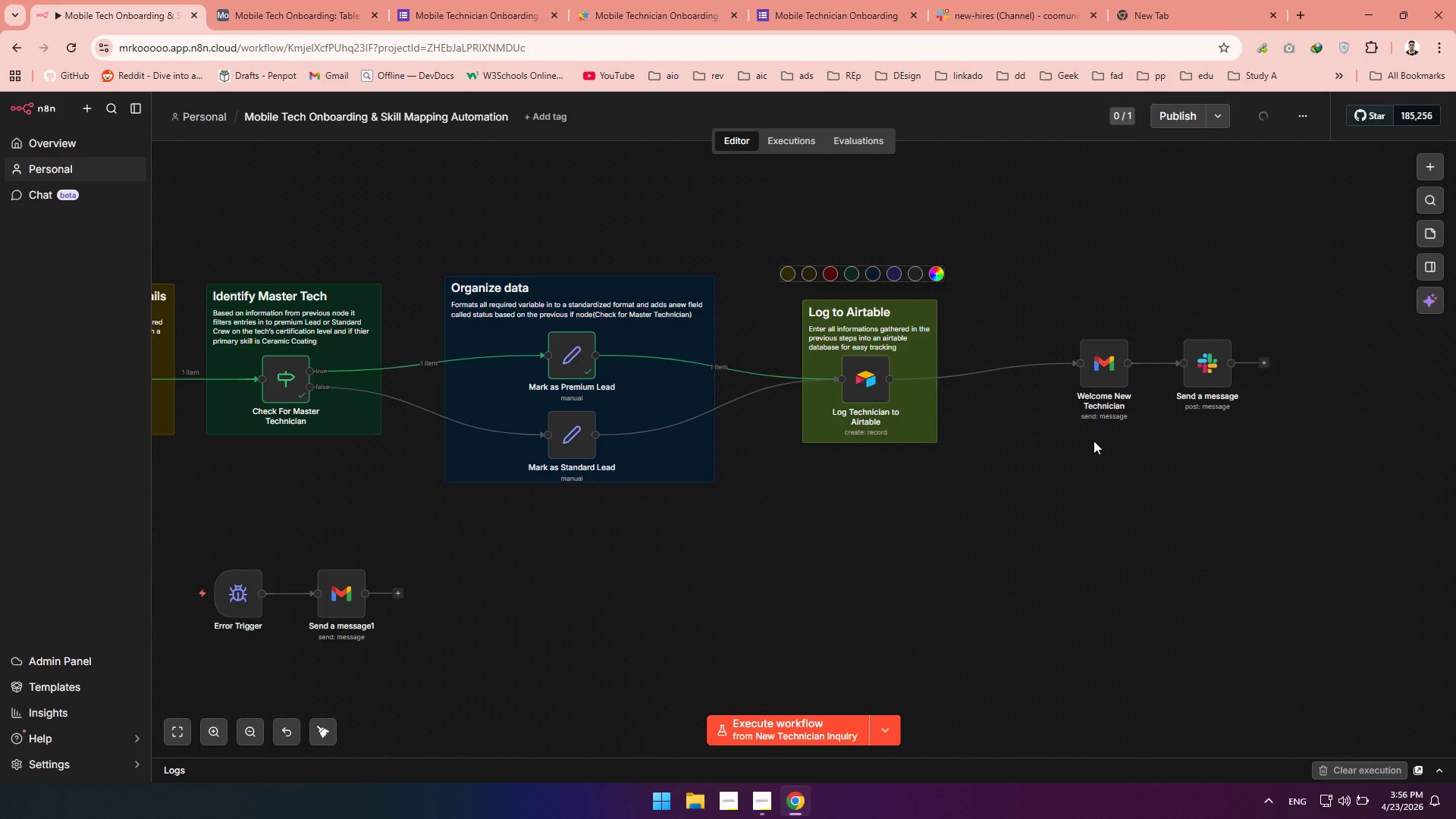 
left_click([1094, 441])
 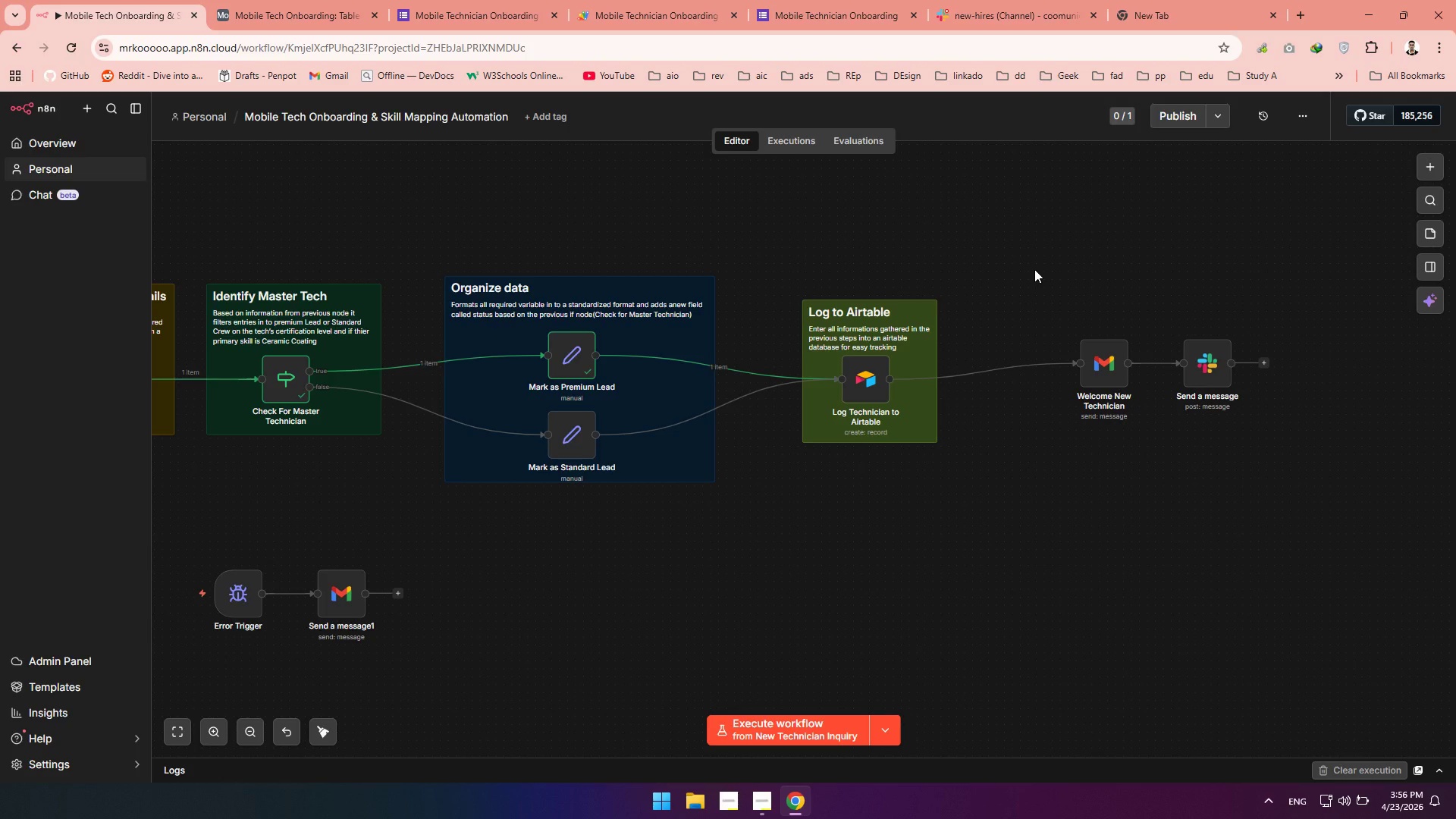 
wait(5.41)
 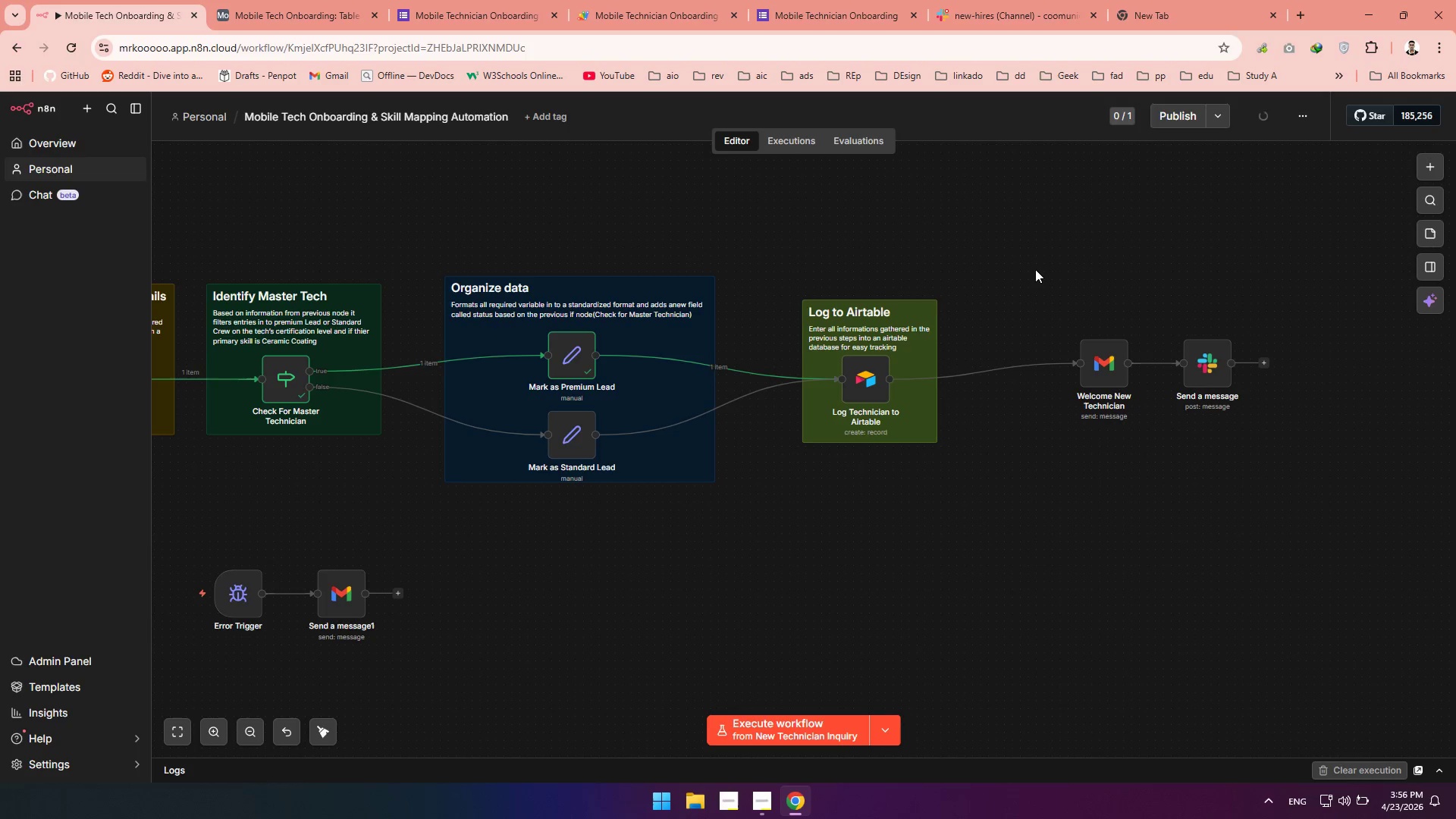 
hold_key(key=ControlLeft, duration=1.52)
left_click([1034, 269])
 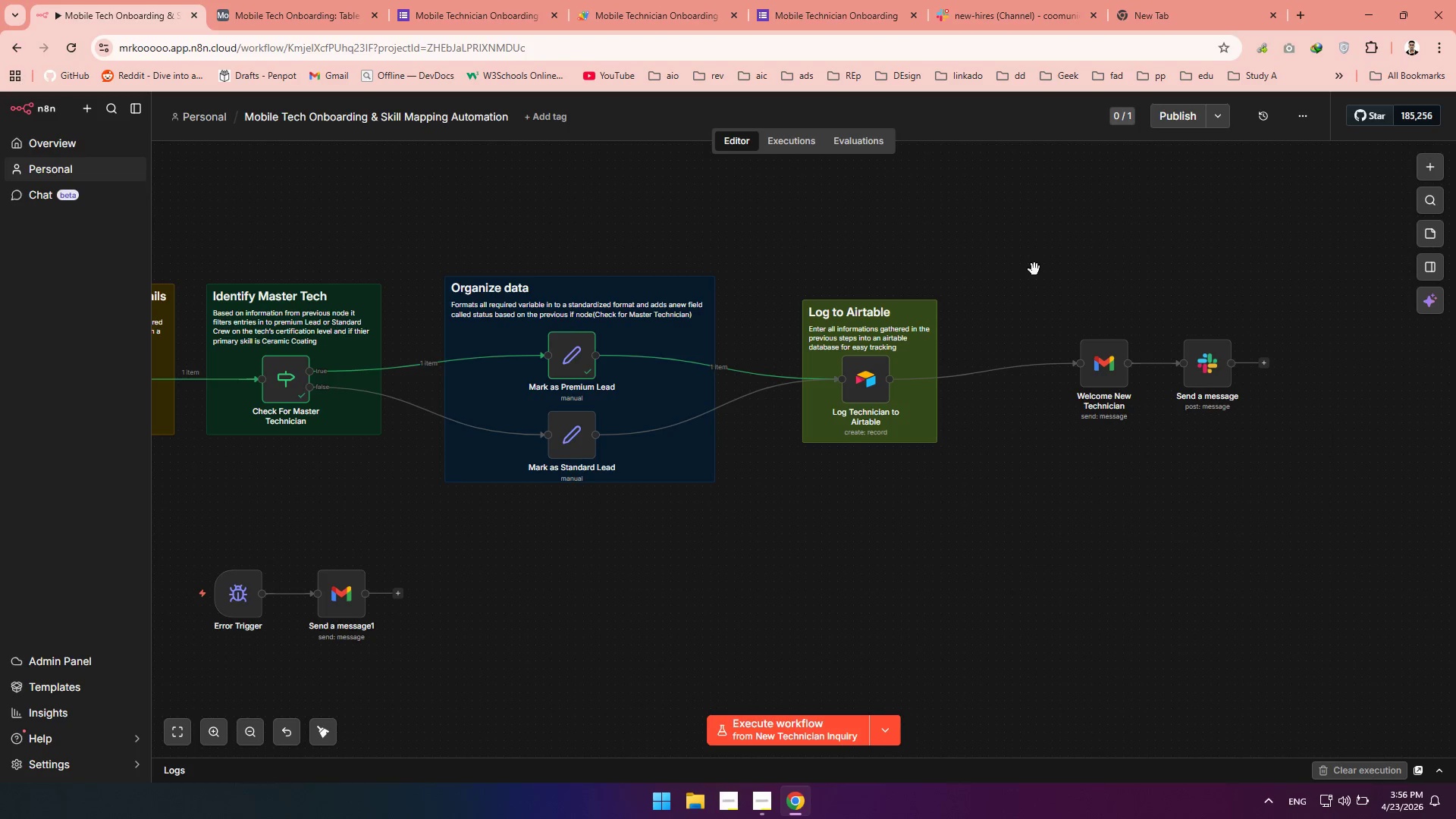 
key(Control+C)
 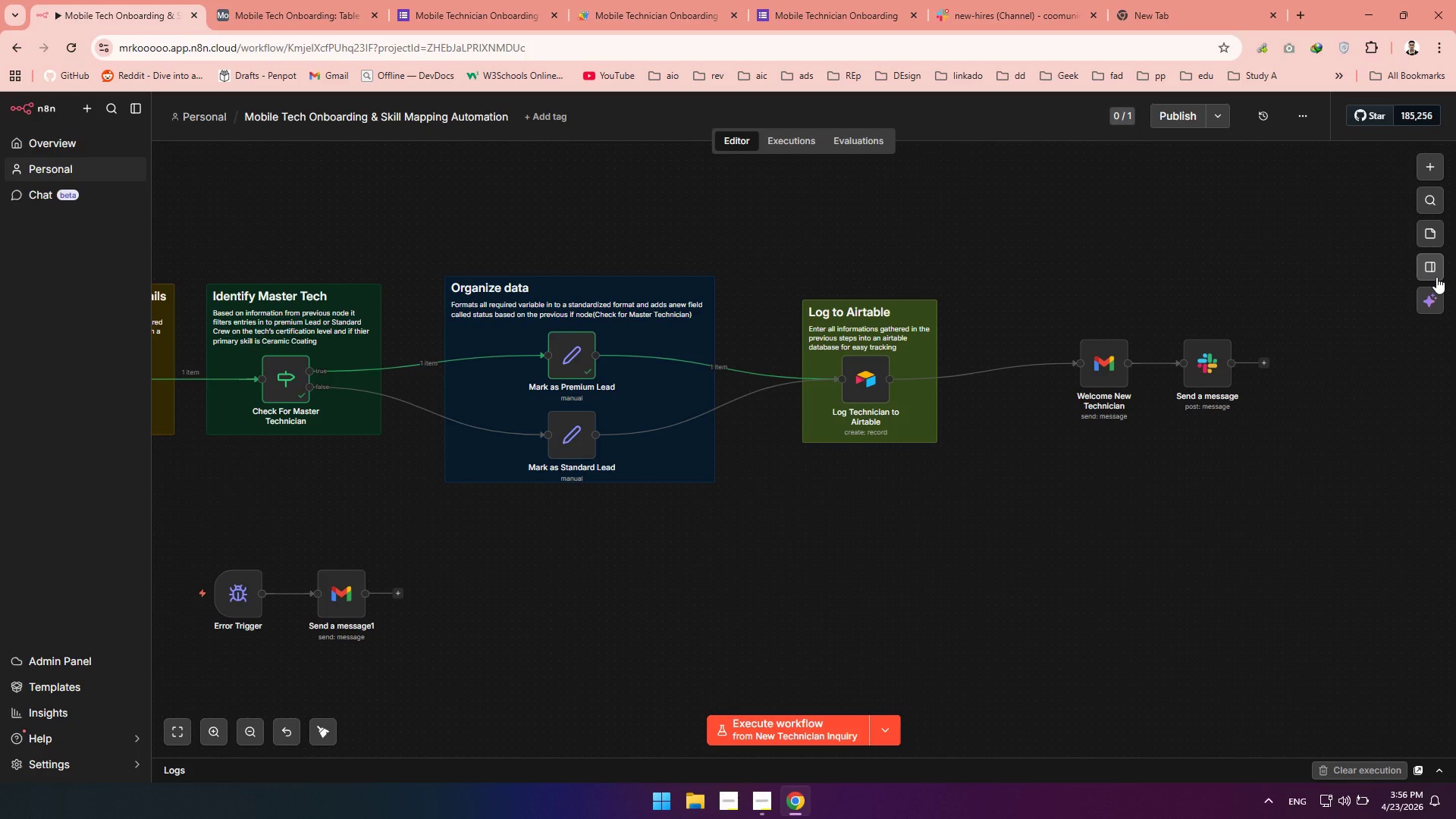 
left_click([1431, 271])
 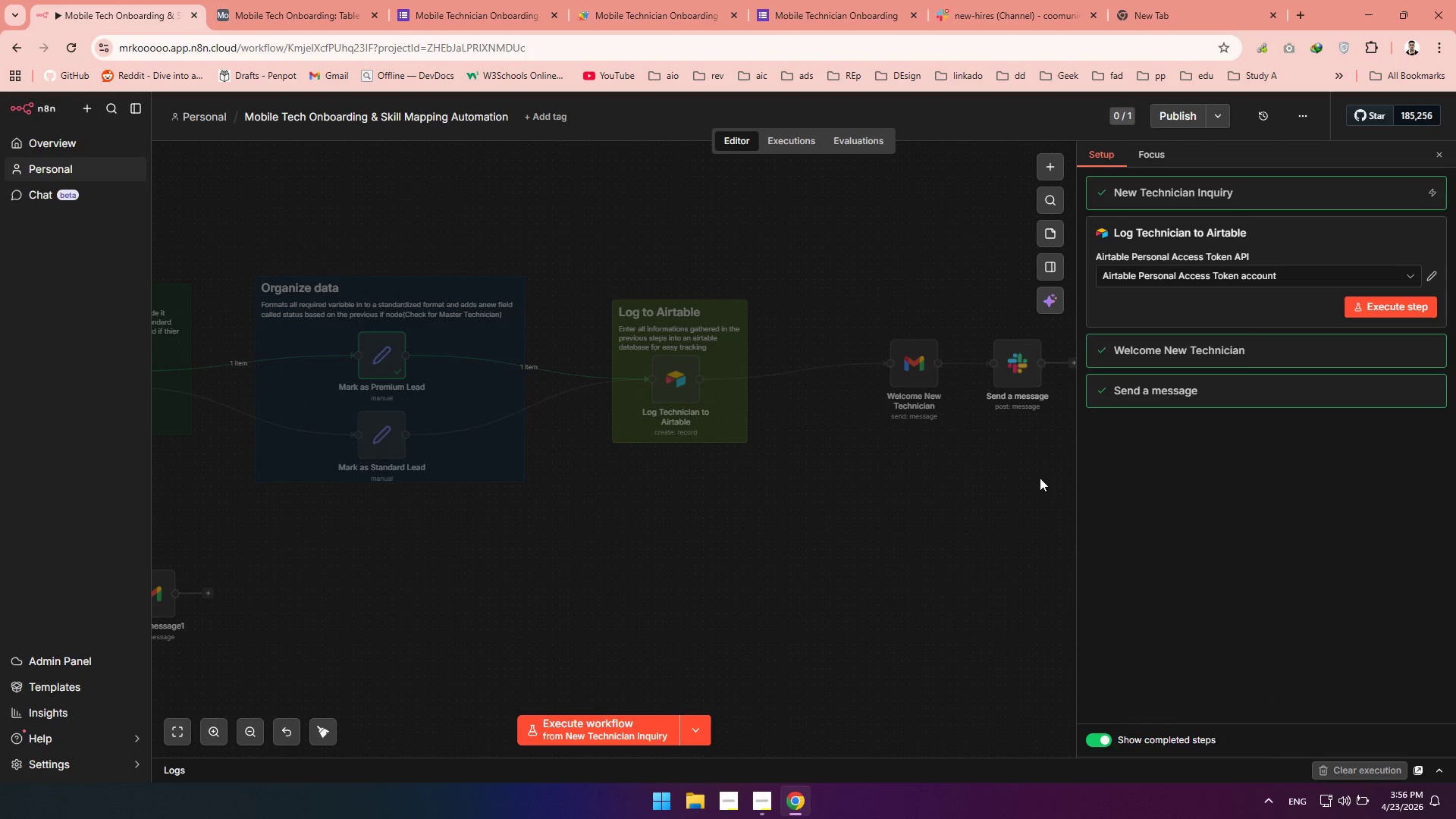 
left_click([981, 493])
 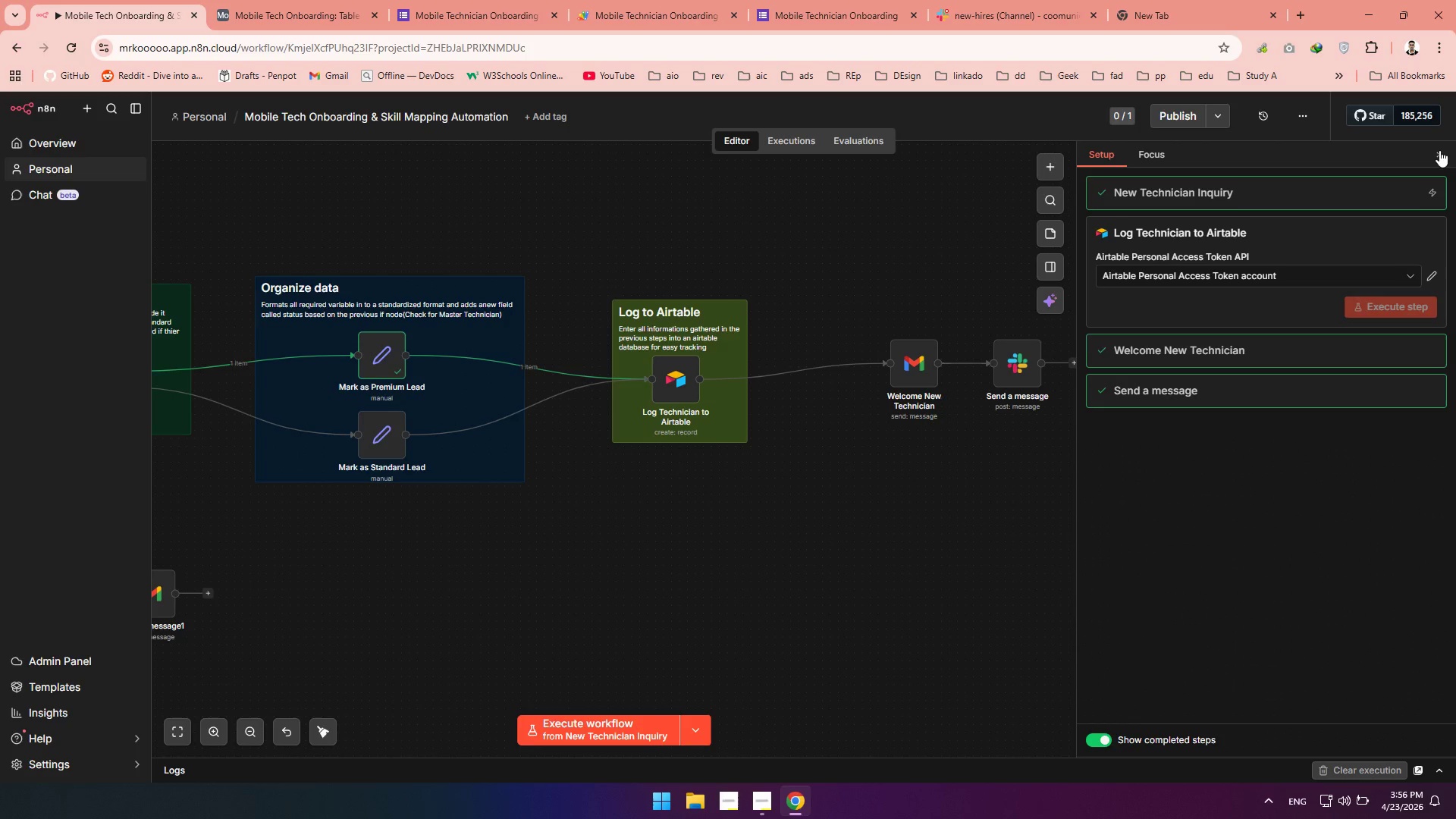 
left_click([1439, 152])
 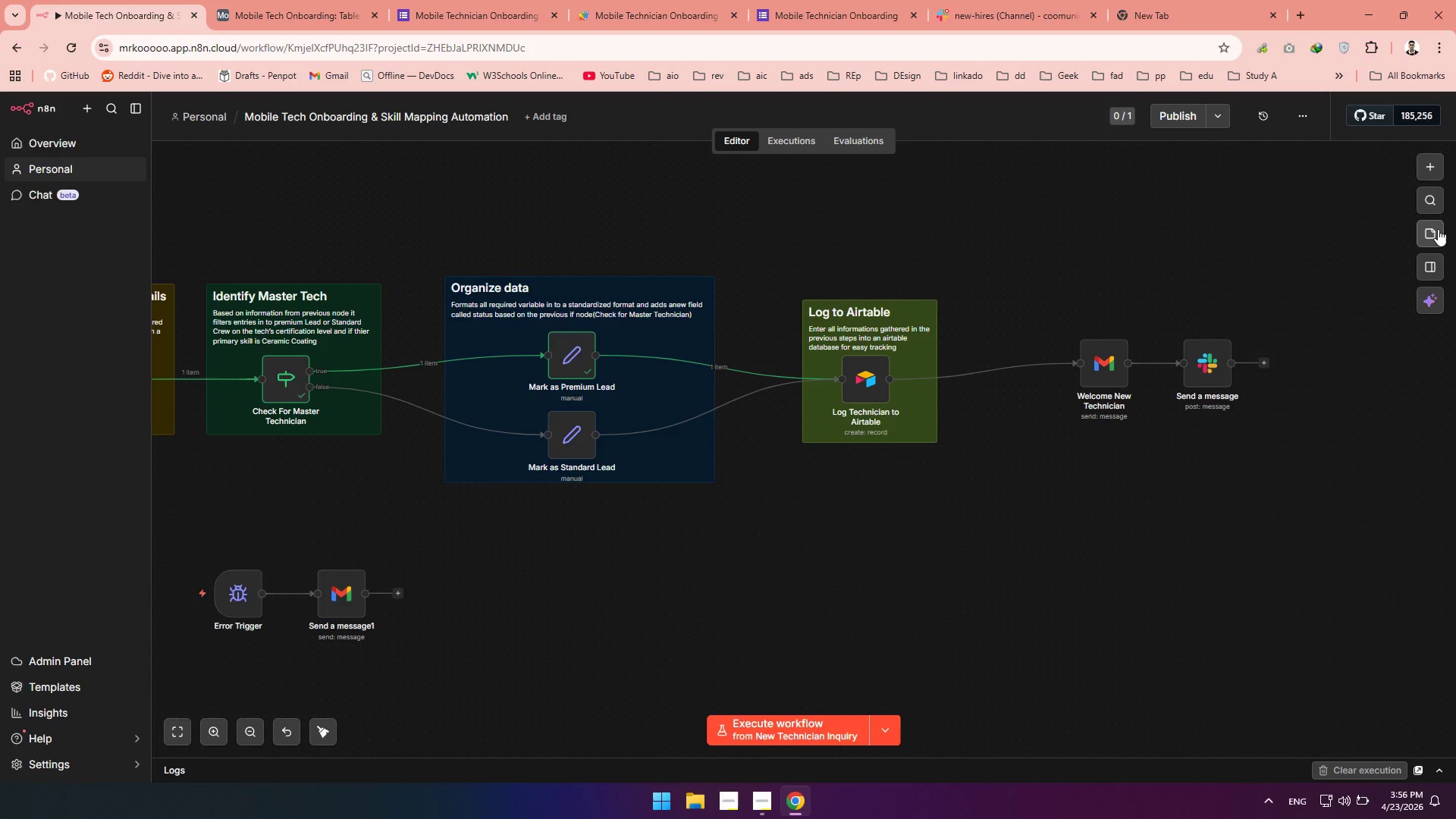 
left_click_drag(start_coordinate=[1438, 229], to_coordinate=[1178, 263])
 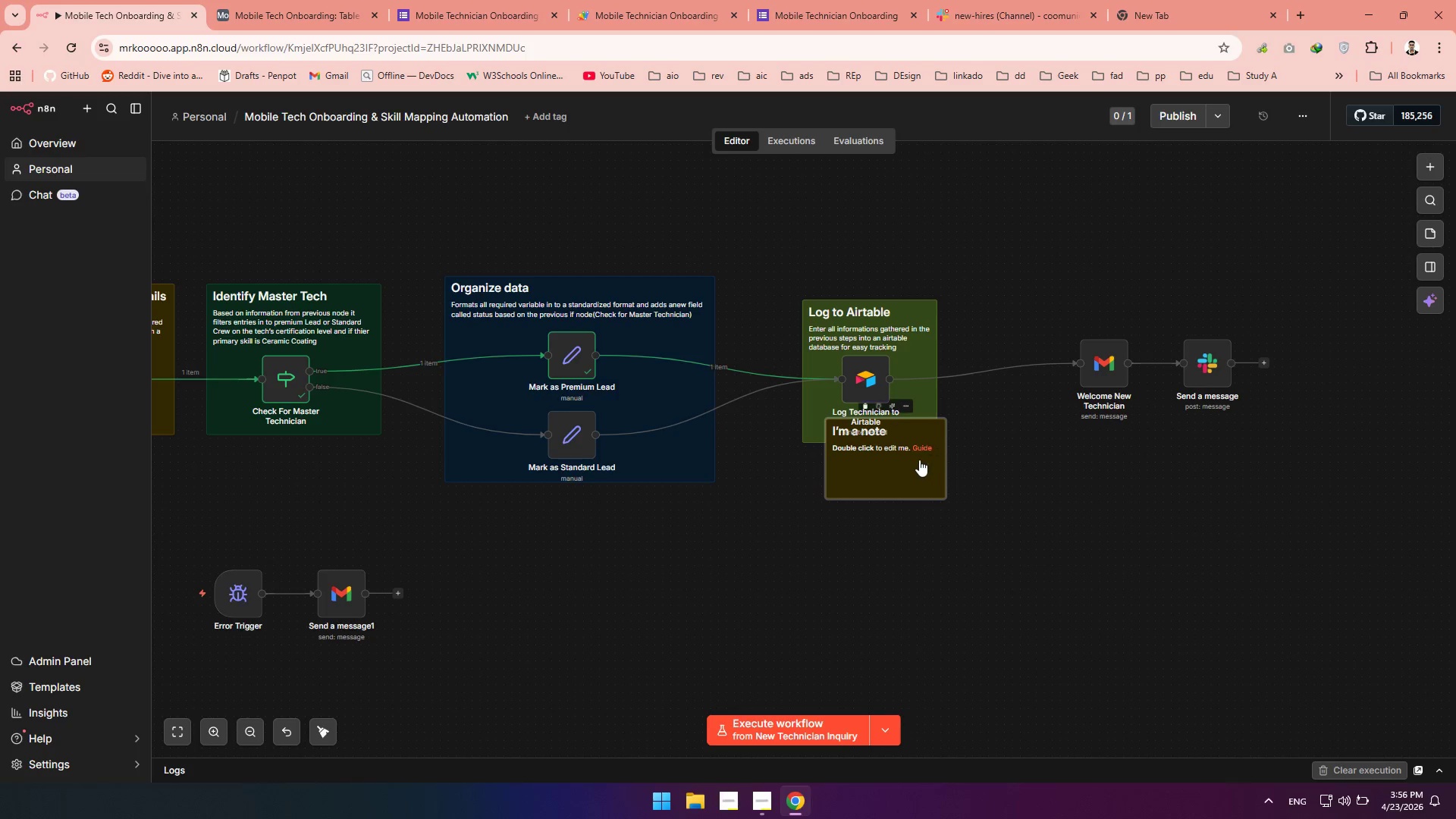 
left_click_drag(start_coordinate=[901, 475], to_coordinate=[977, 563])
 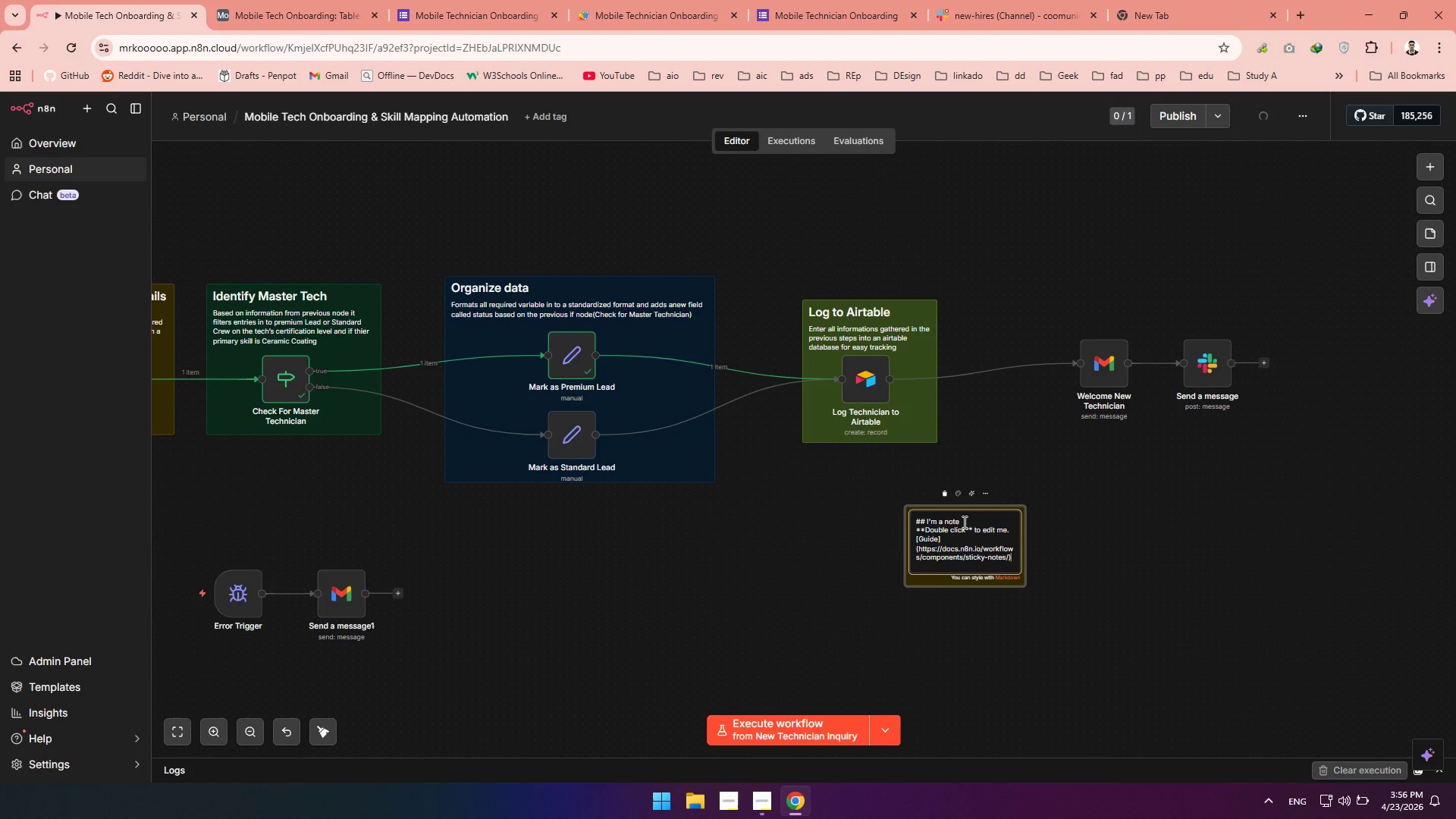 
left_click_drag(start_coordinate=[963, 522], to_coordinate=[927, 524])
 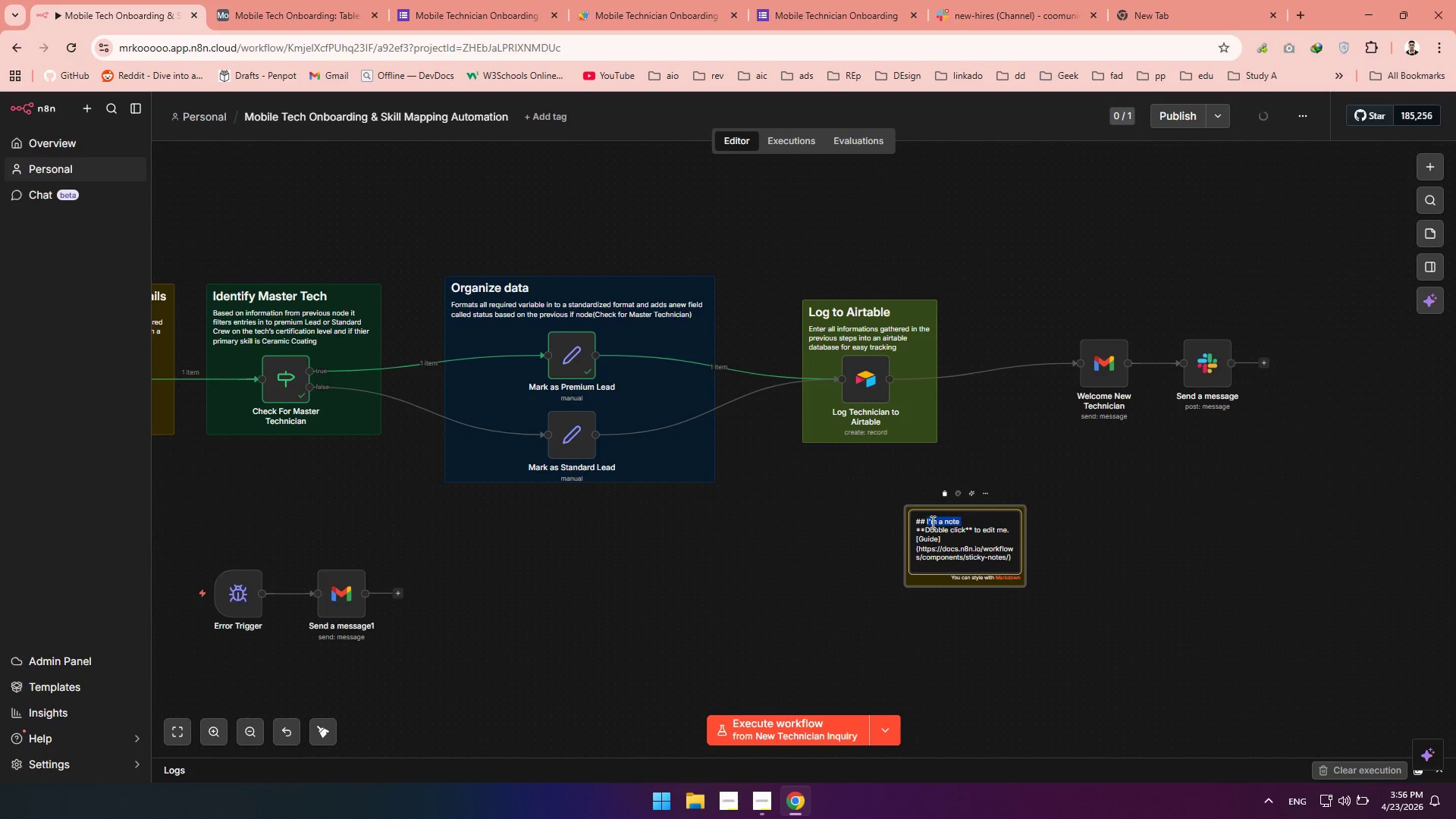 
type(Welcome n)
key(Backspace)
type(New Tech & Notify Others)
 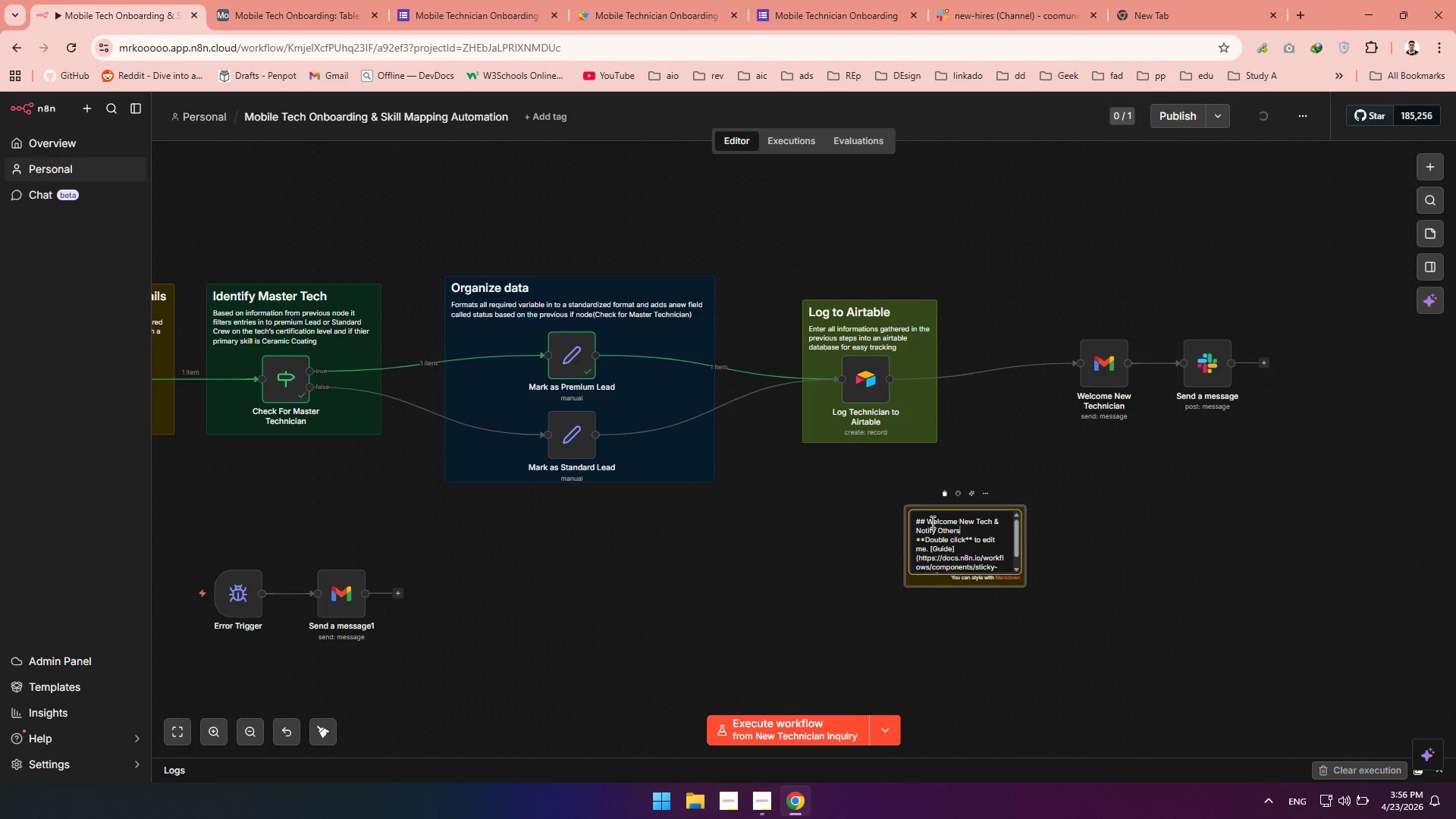 